 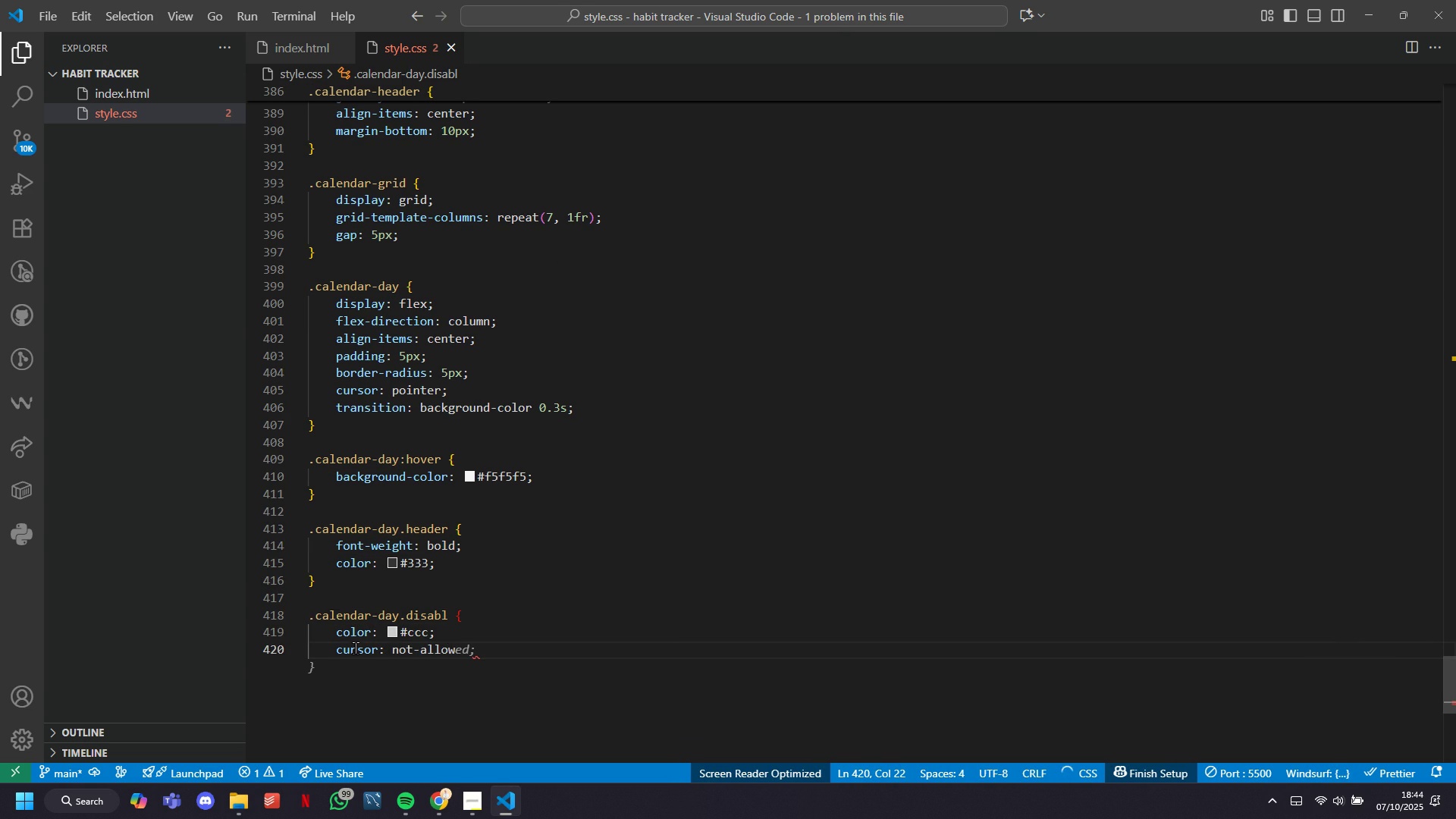 
key(ArrowDown)
 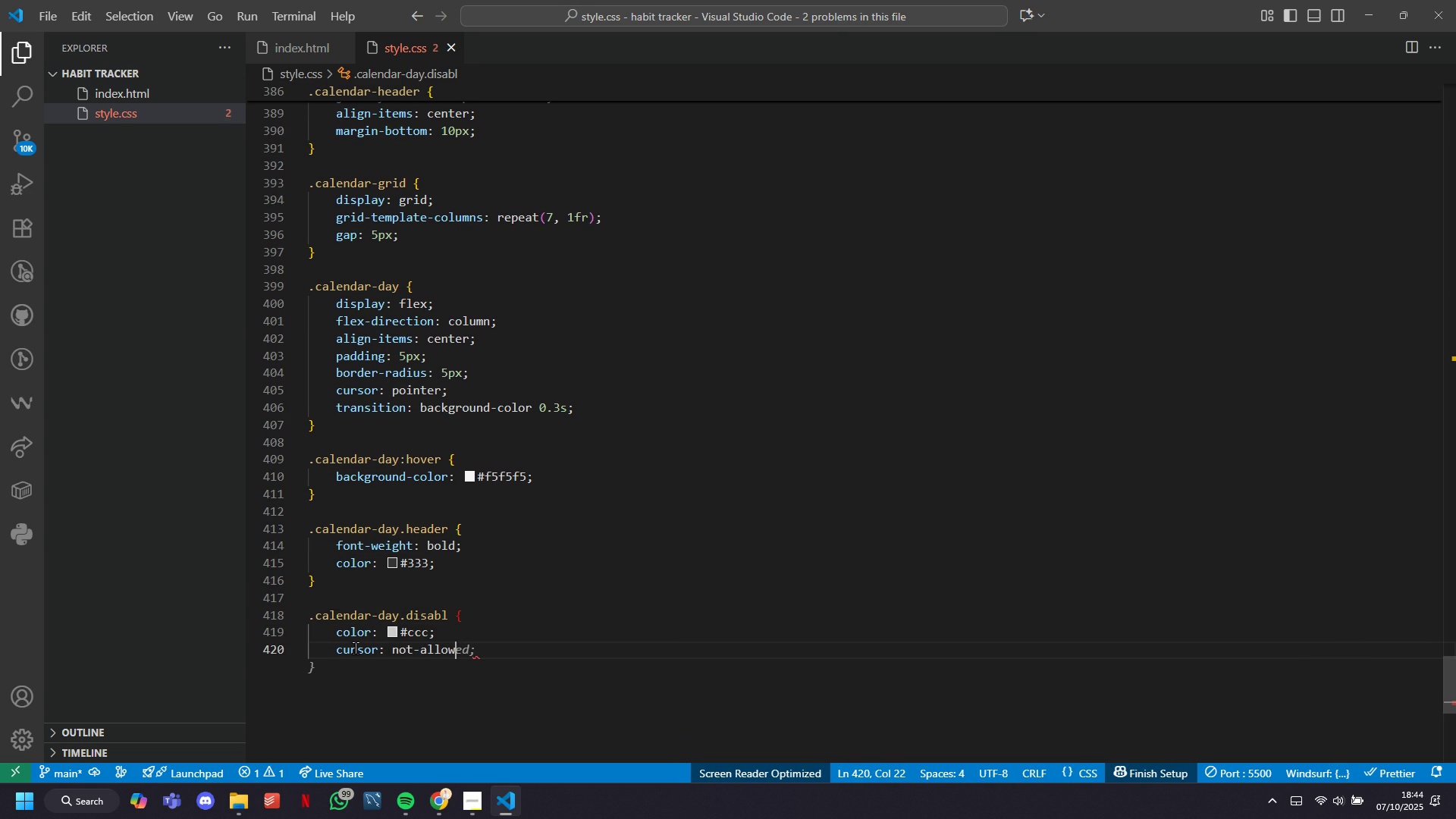 
key(Backspace)
 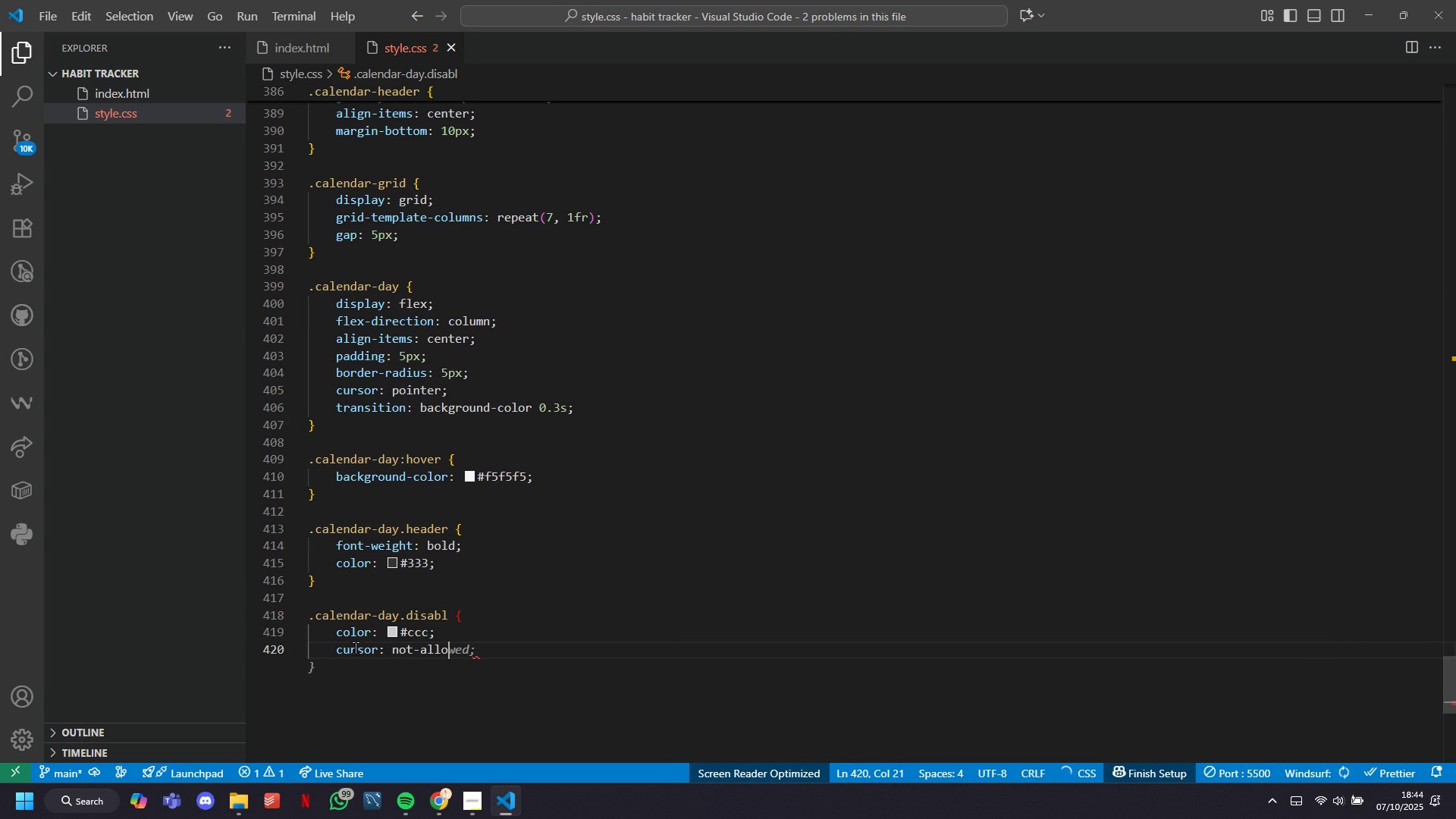 
key(ArrowDown)
 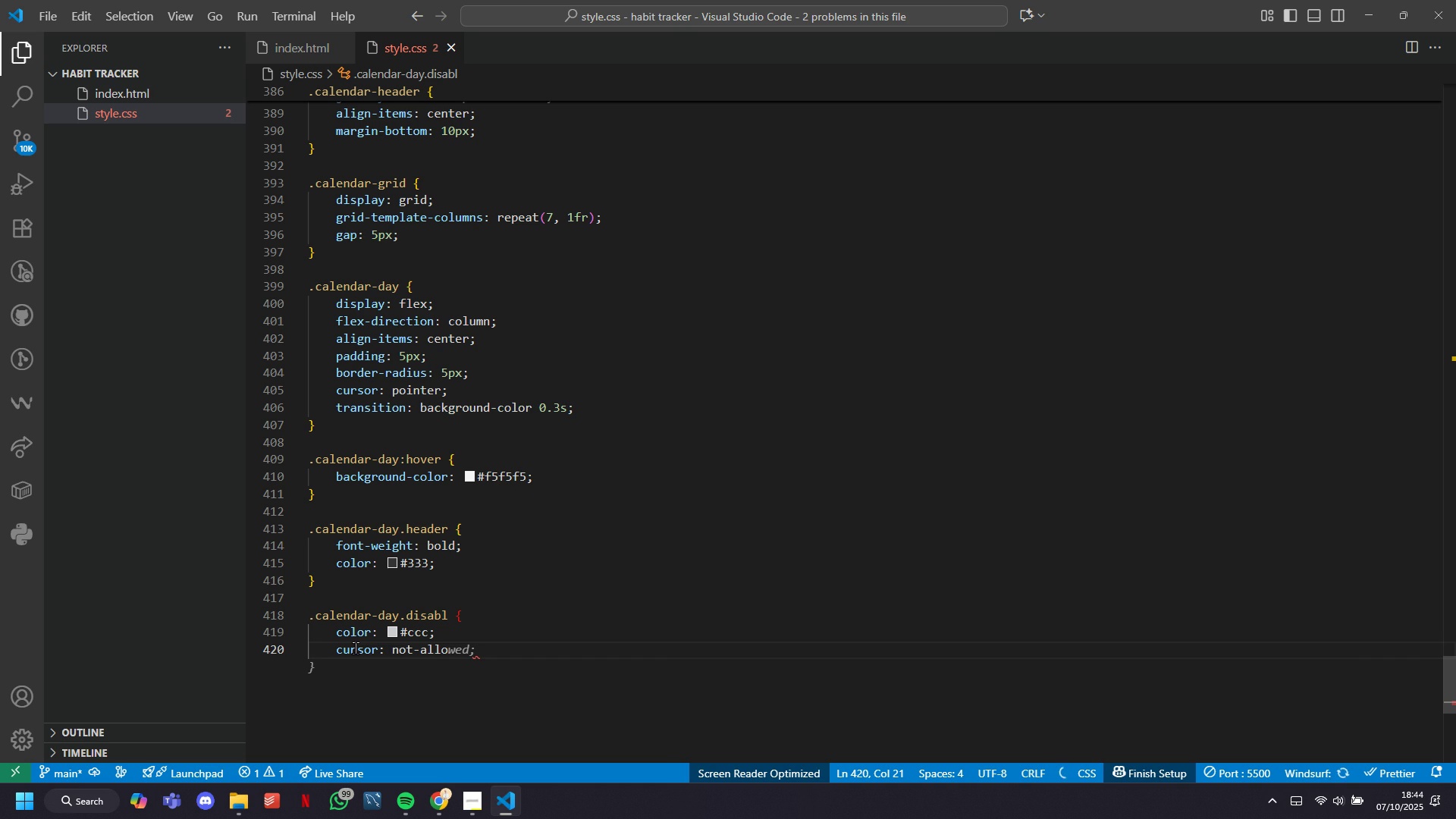 
key(ArrowRight)
 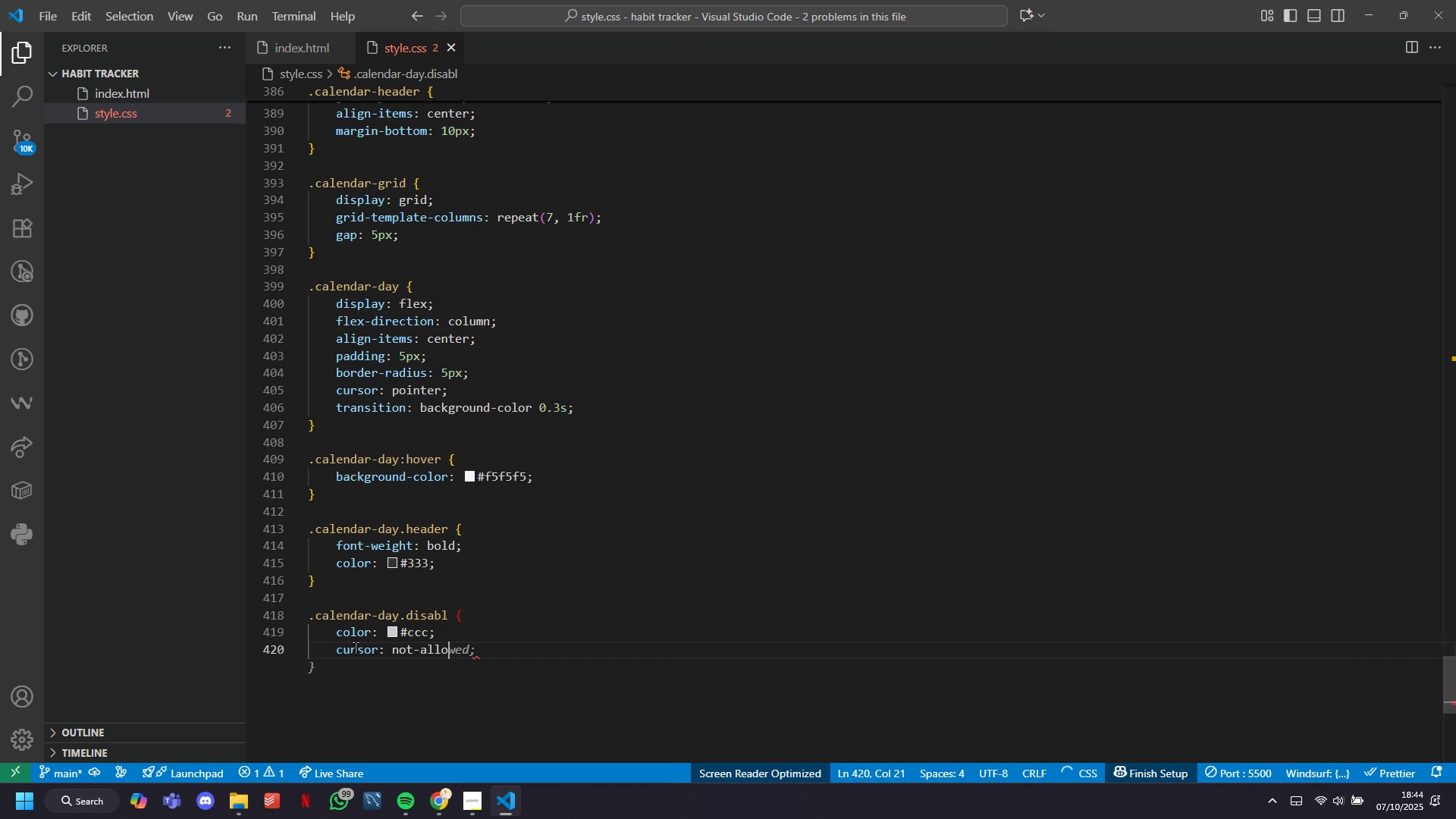 
key(ArrowRight)
 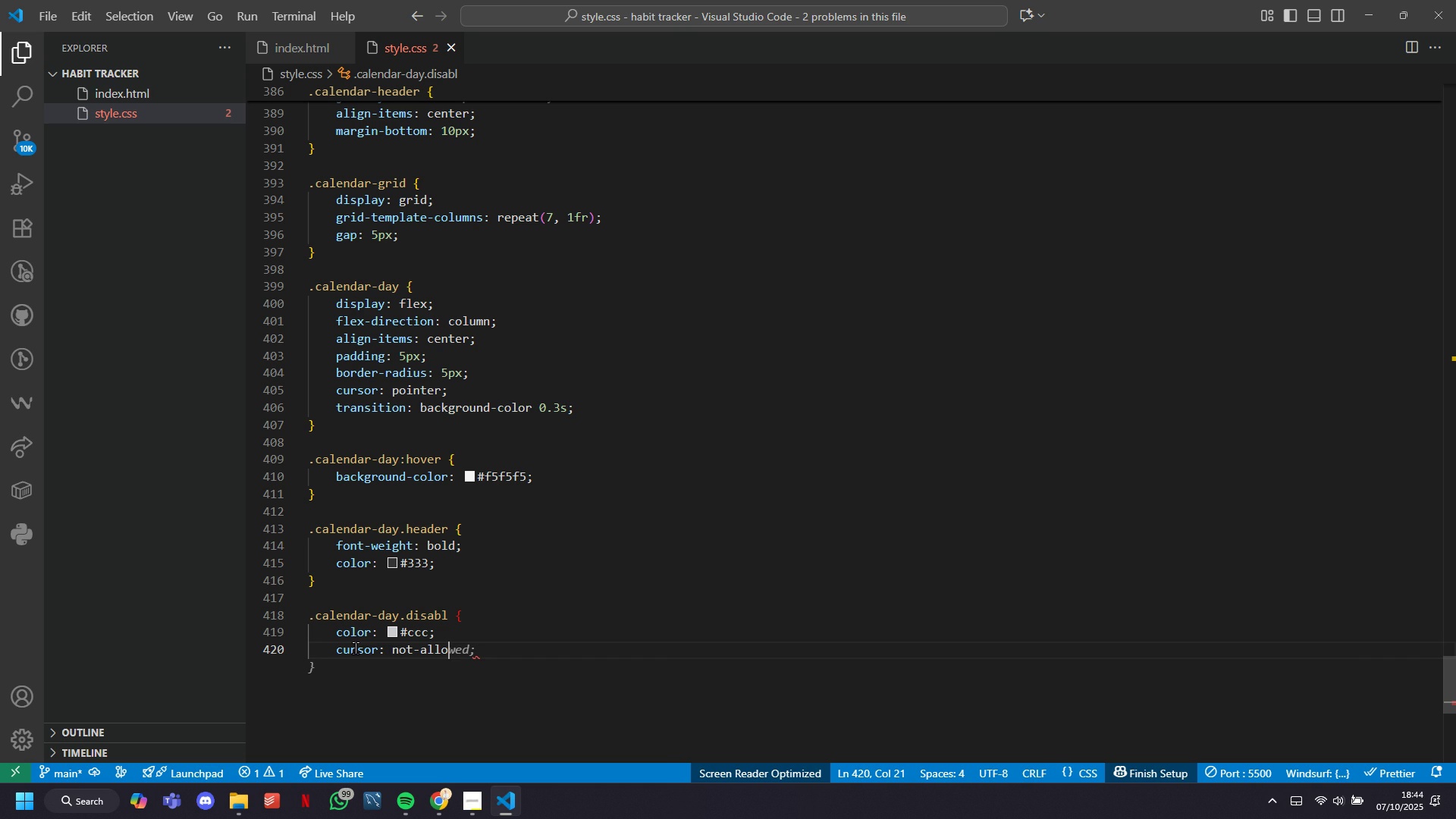 
key(ArrowRight)
 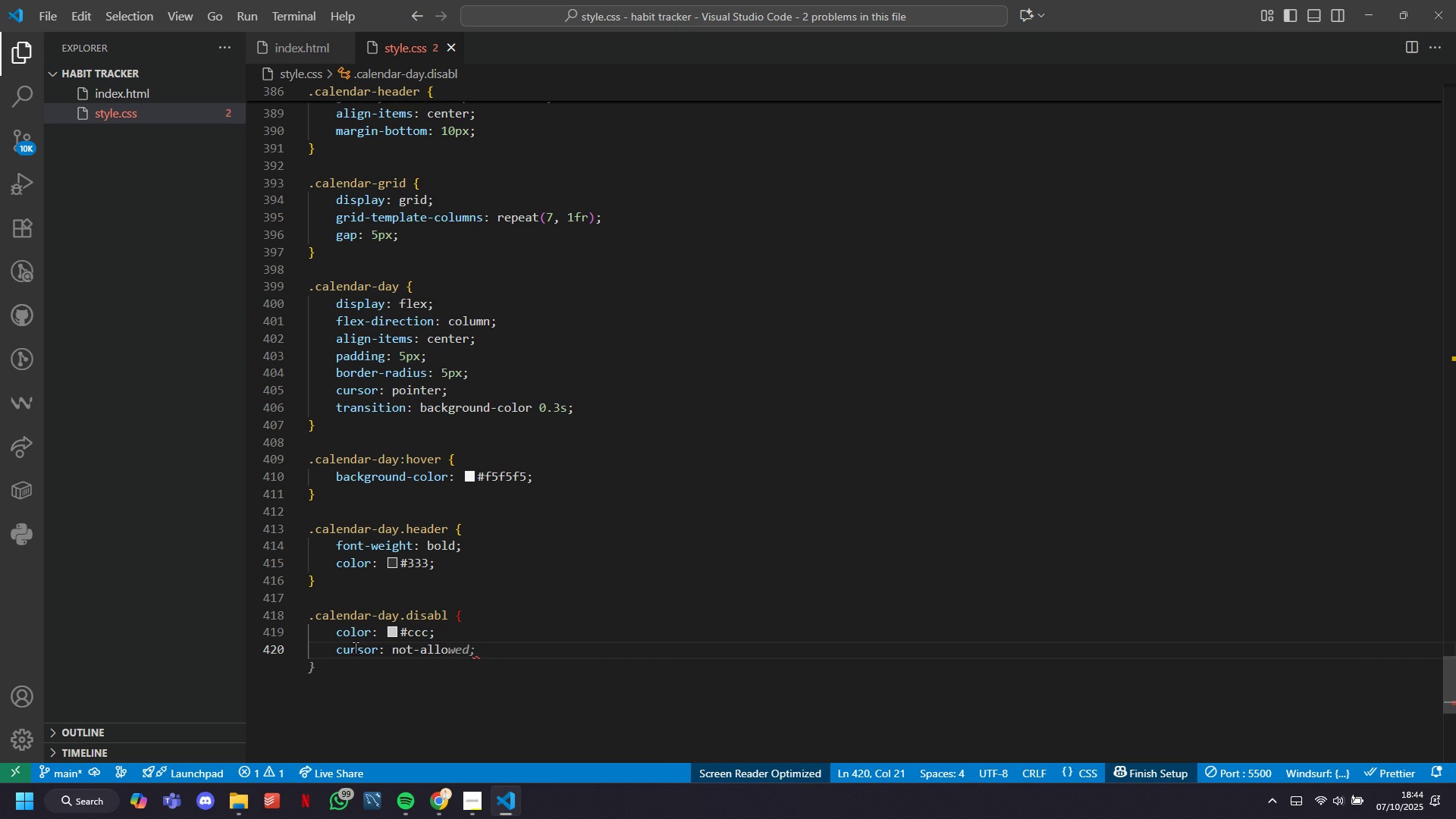 
key(ArrowRight)
 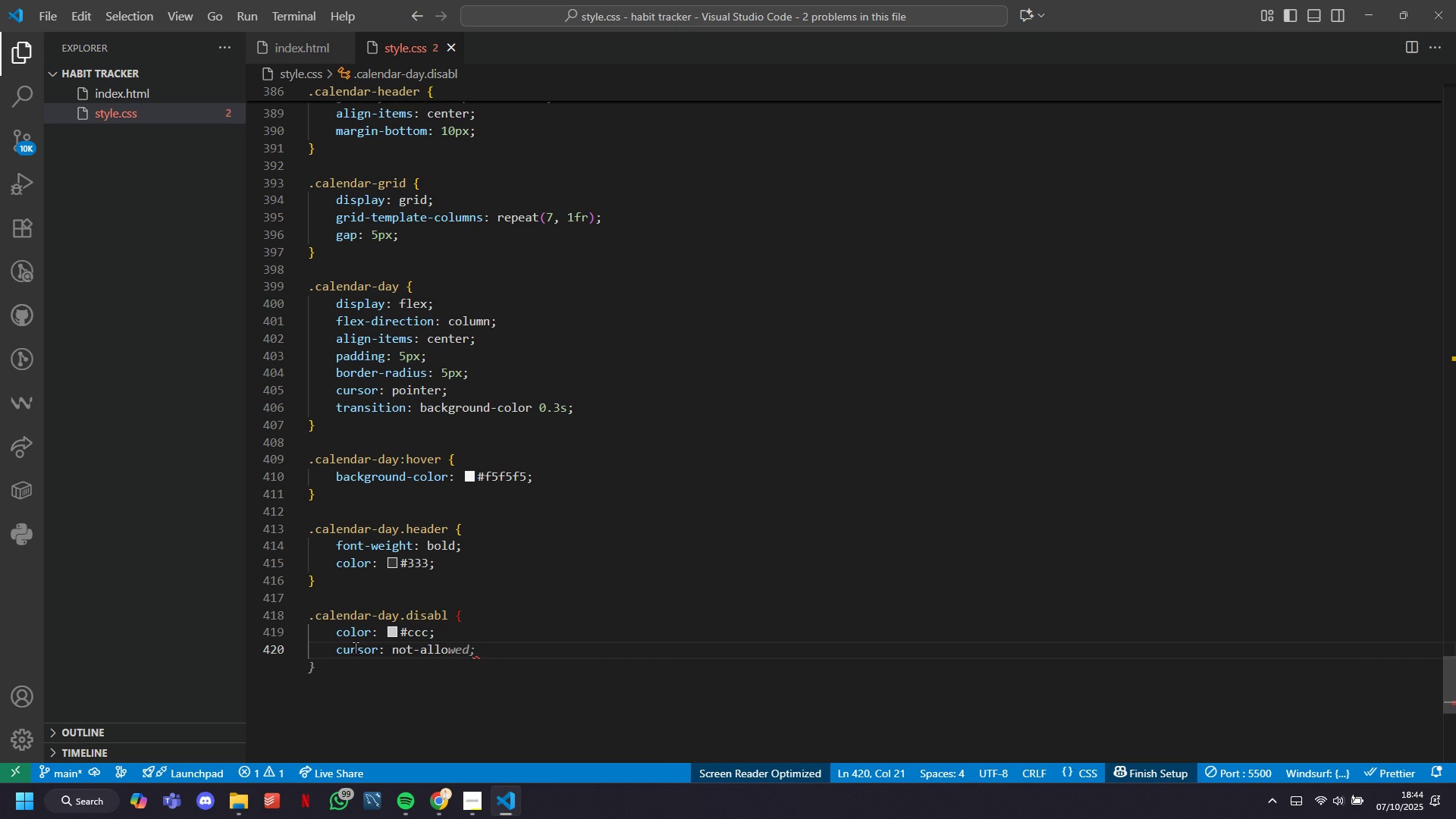 
key(ArrowRight)
 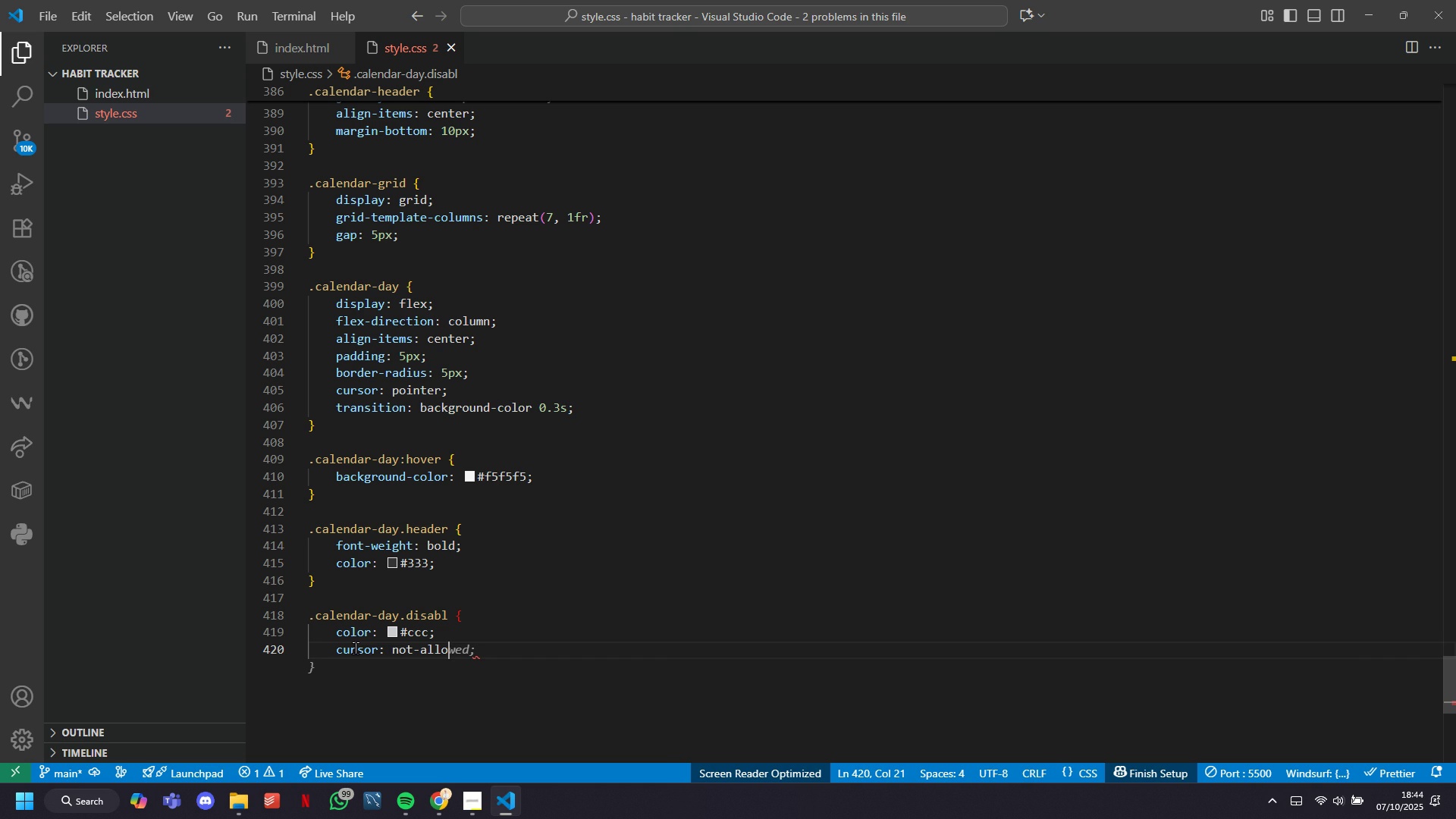 
key(ArrowRight)
 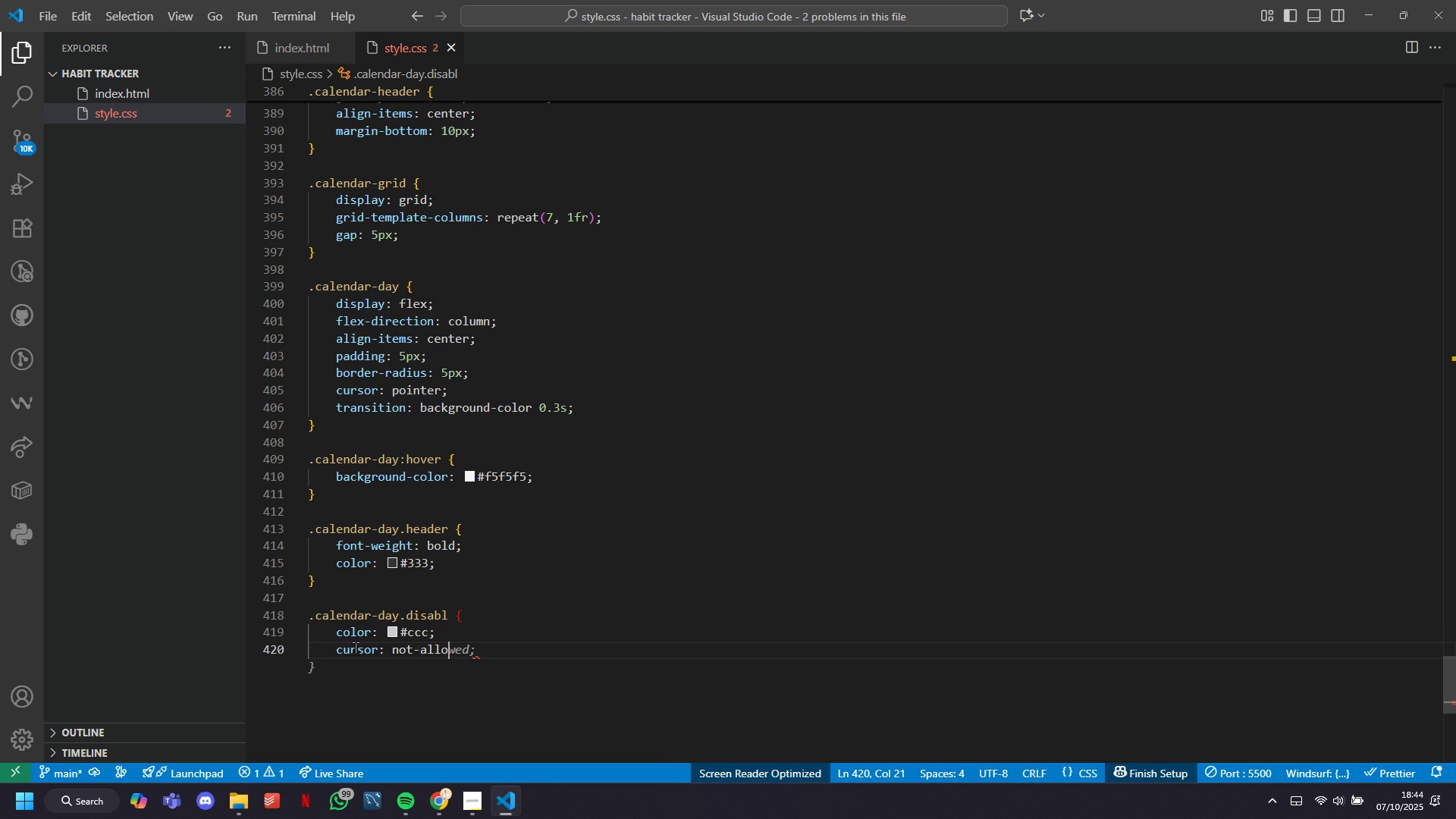 
key(ArrowRight)